 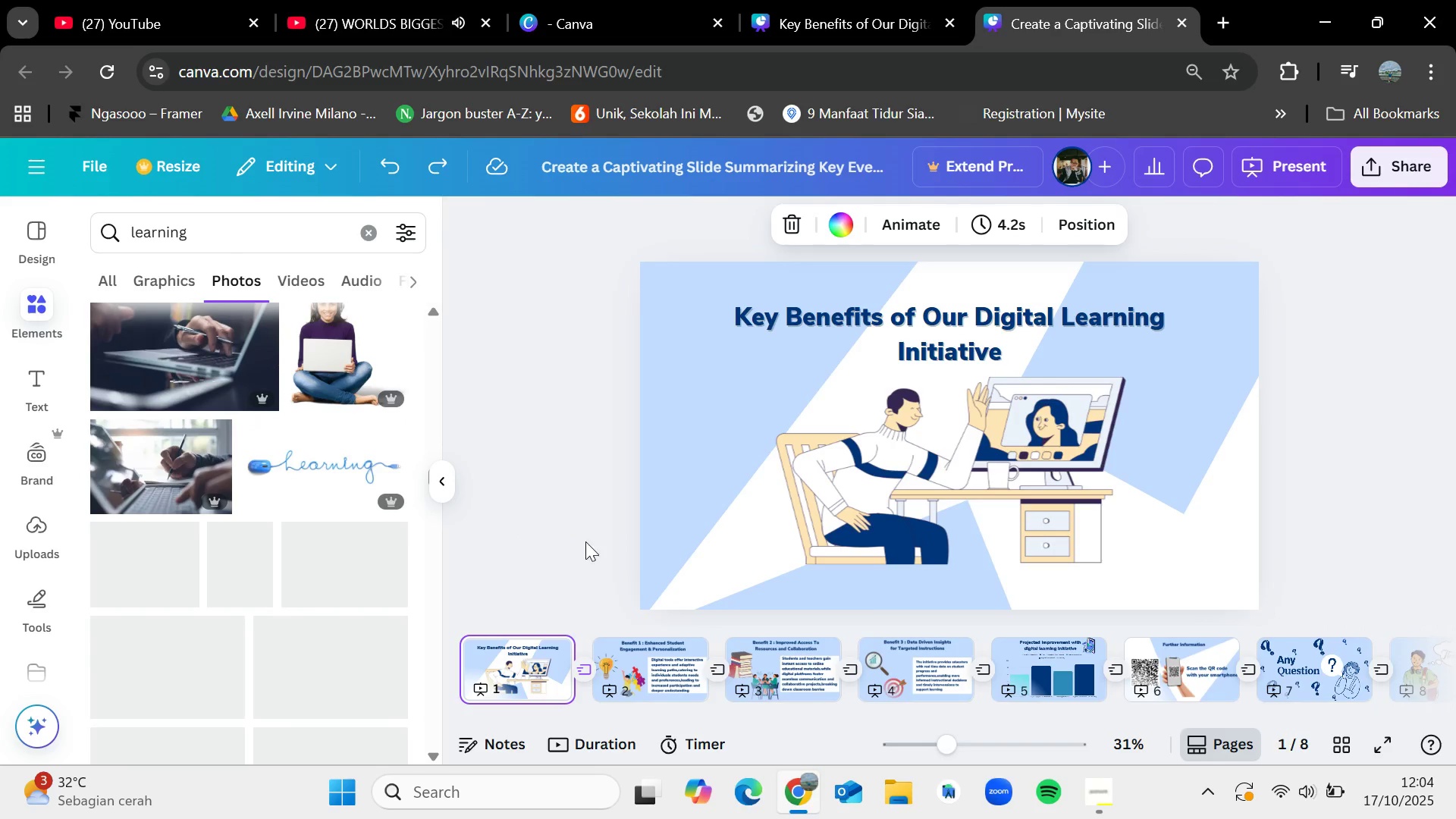 
left_click([945, 468])
 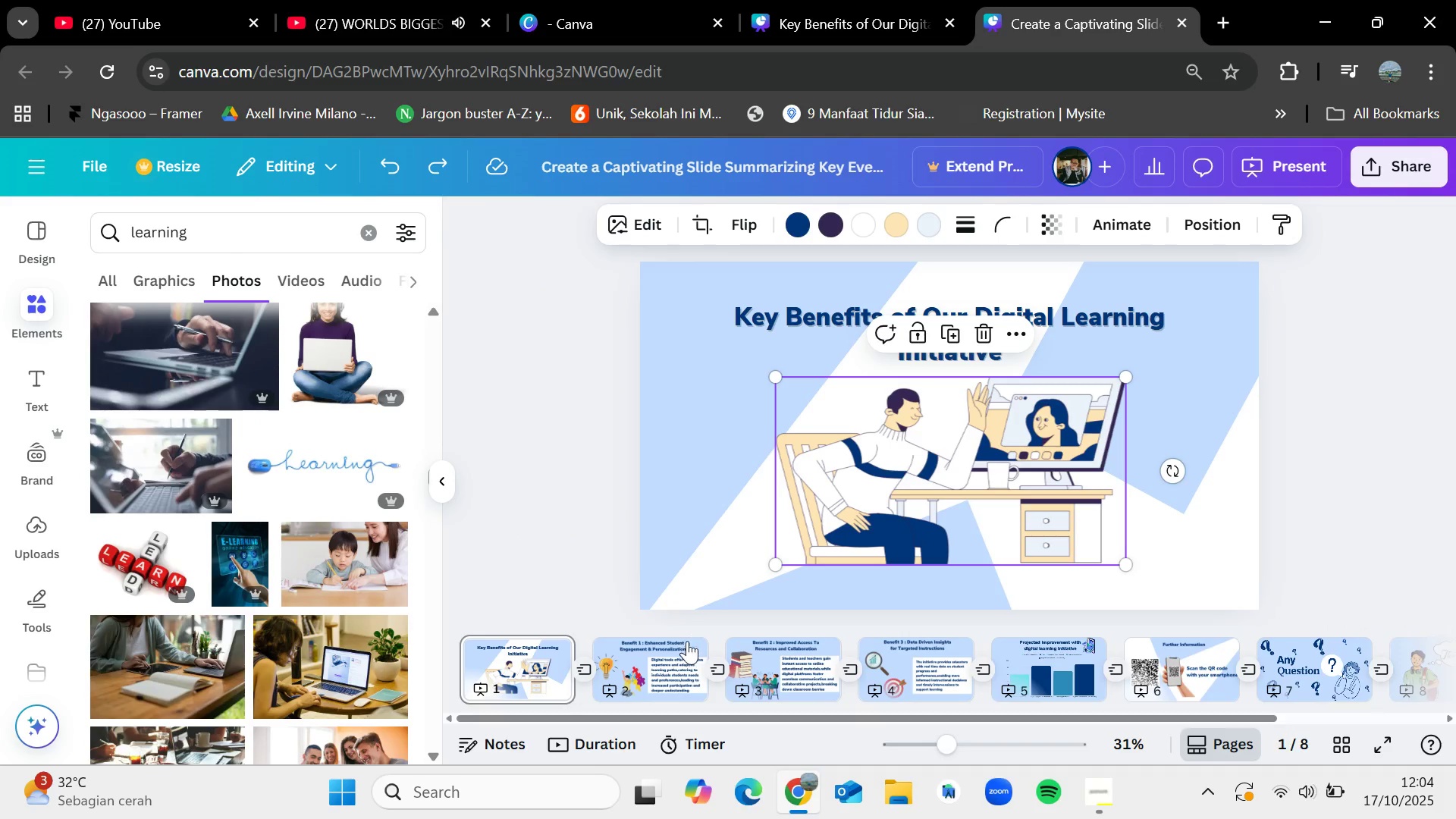 
left_click([648, 661])
 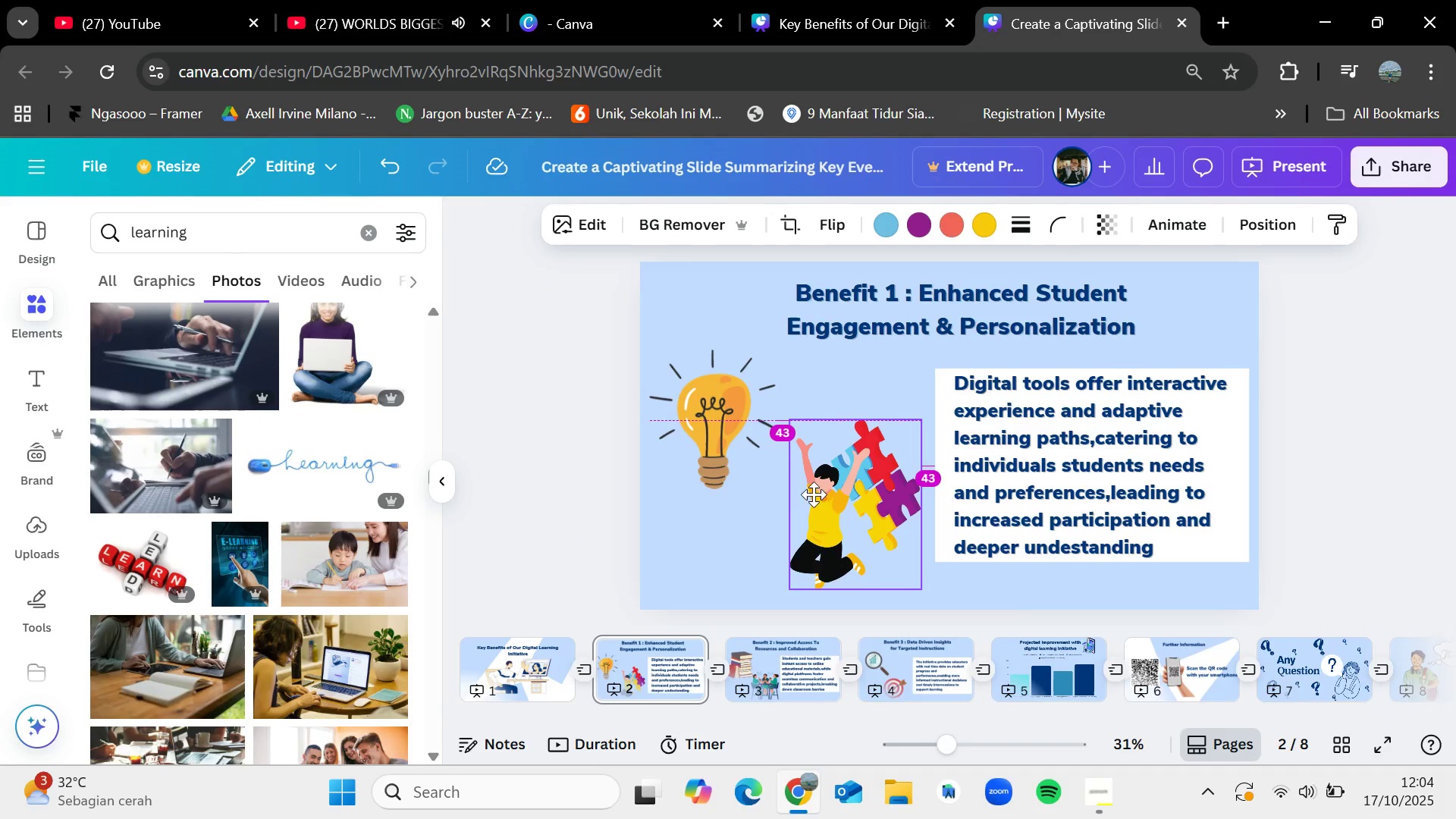 
left_click([1389, 394])
 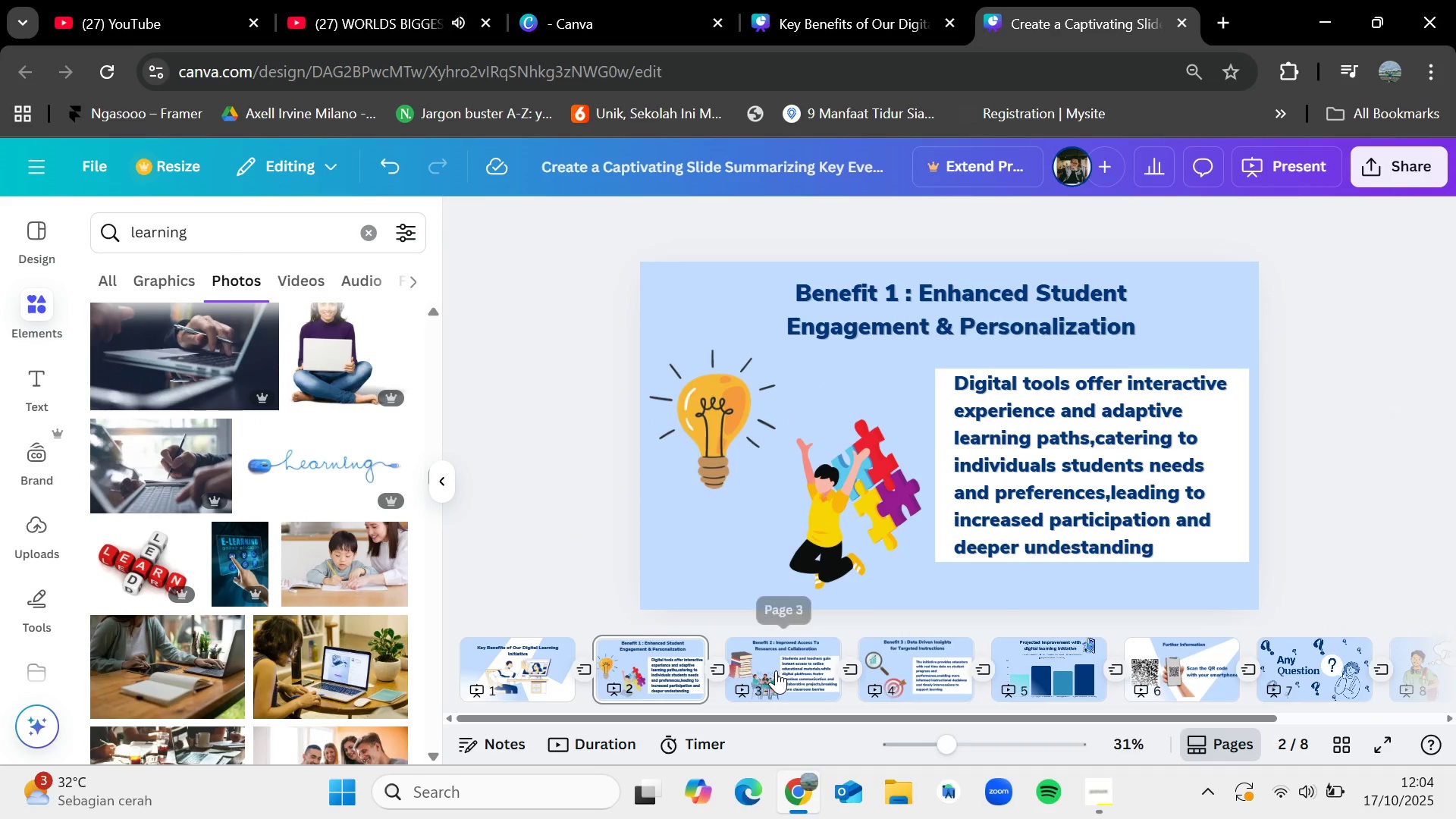 
left_click([776, 670])
 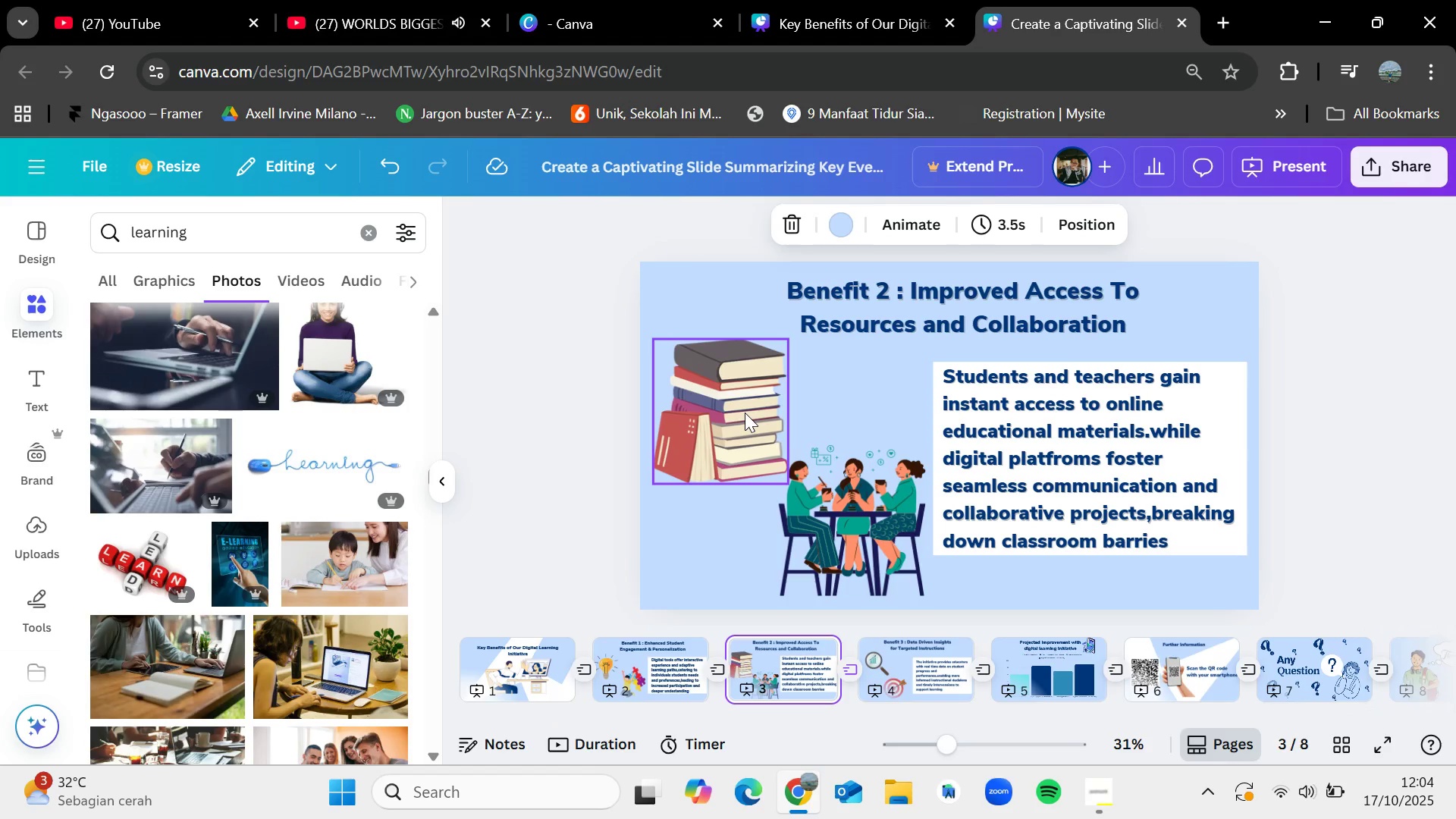 
wait(5.3)
 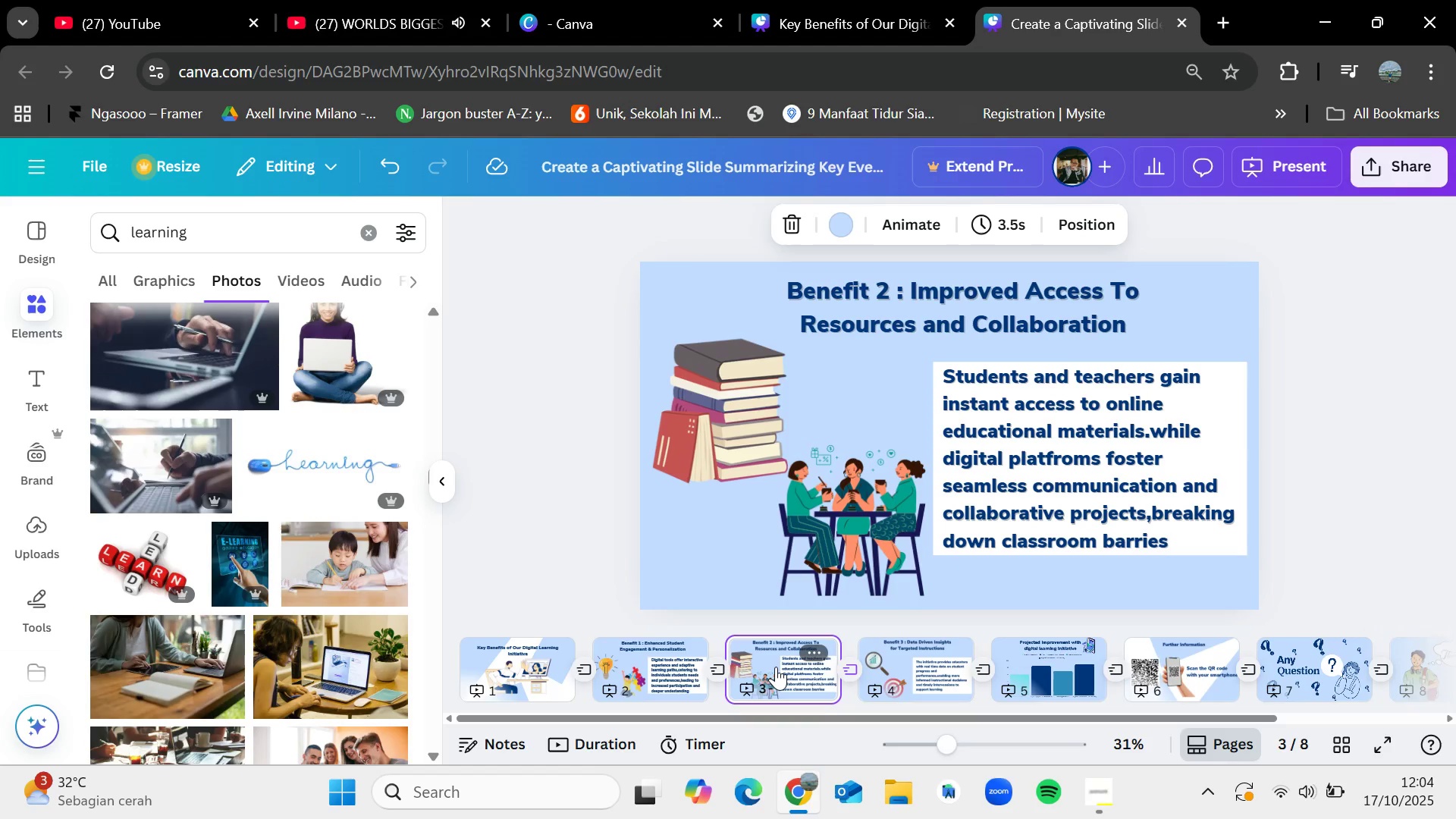 
left_click_drag(start_coordinate=[731, 413], to_coordinate=[730, 406])
 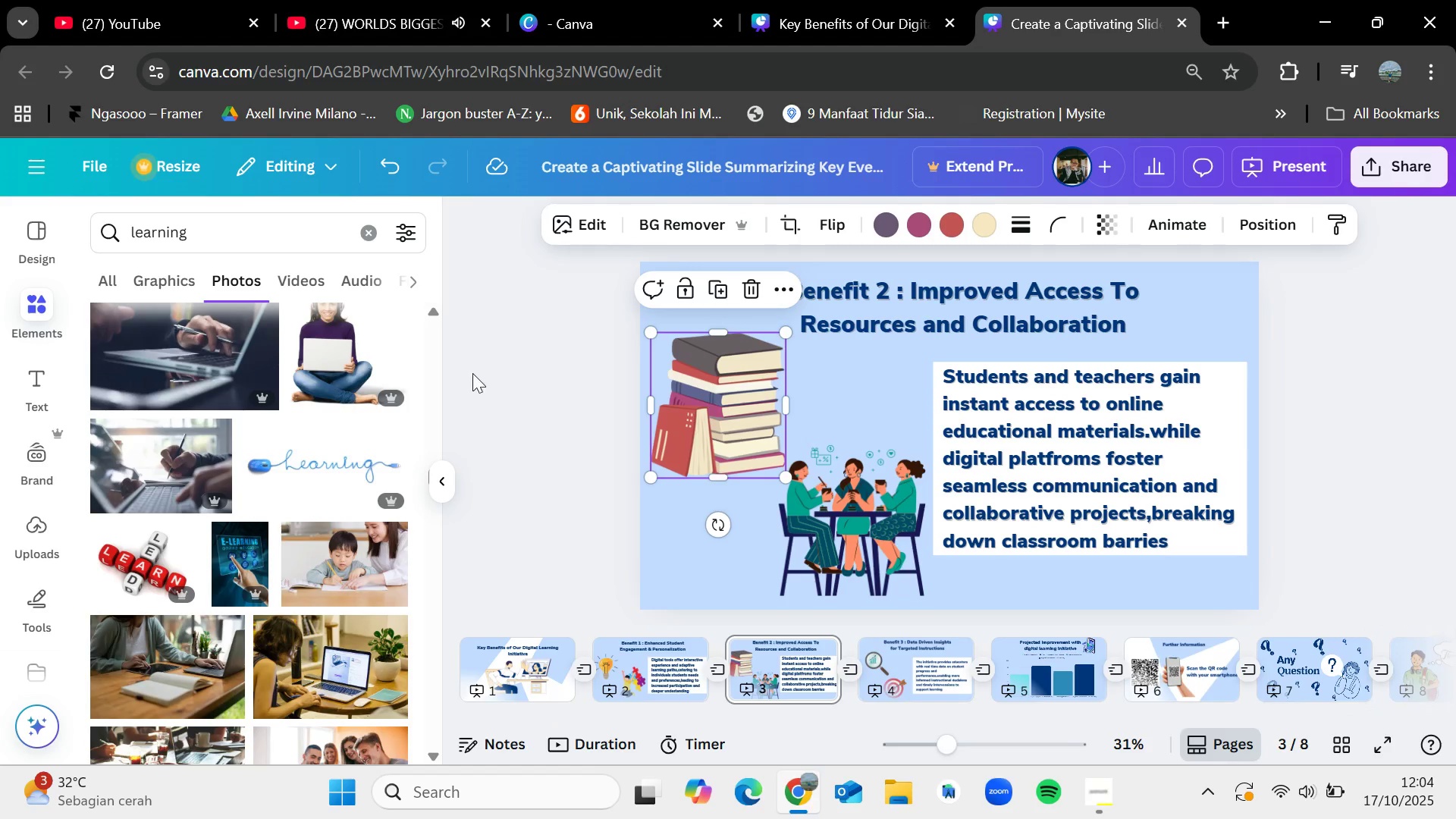 
left_click([469, 372])
 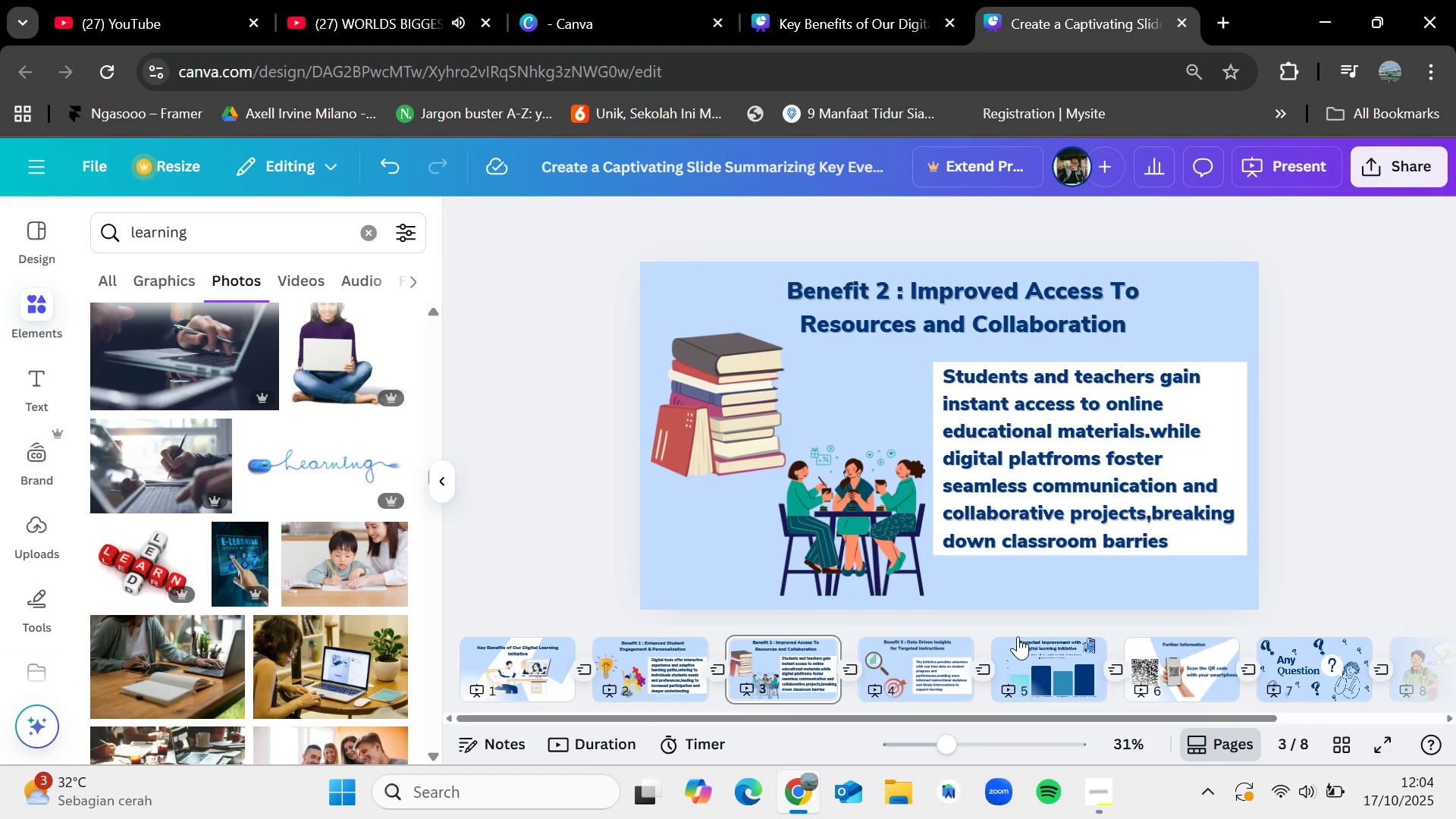 
left_click([912, 664])
 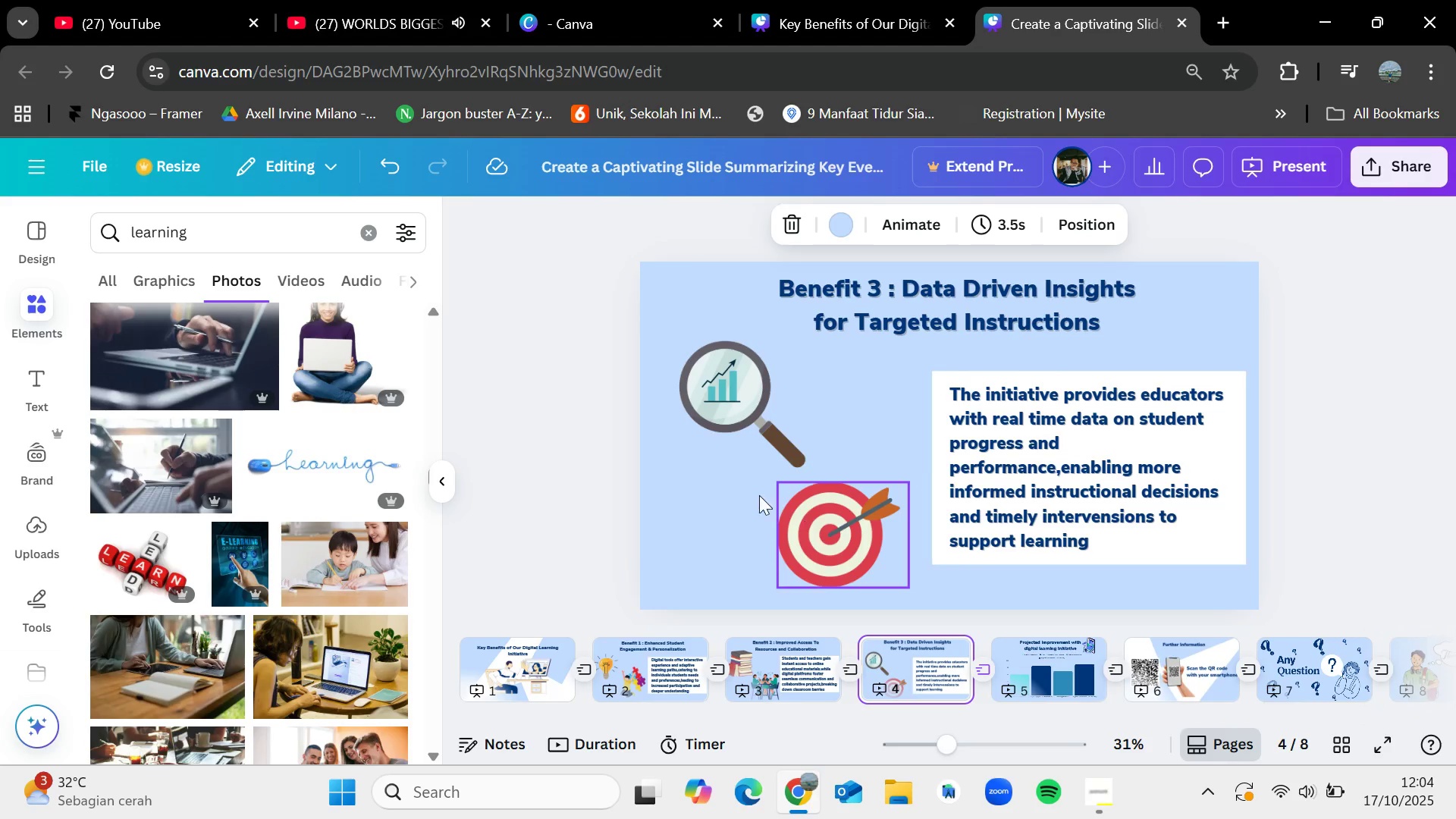 
left_click([720, 388])
 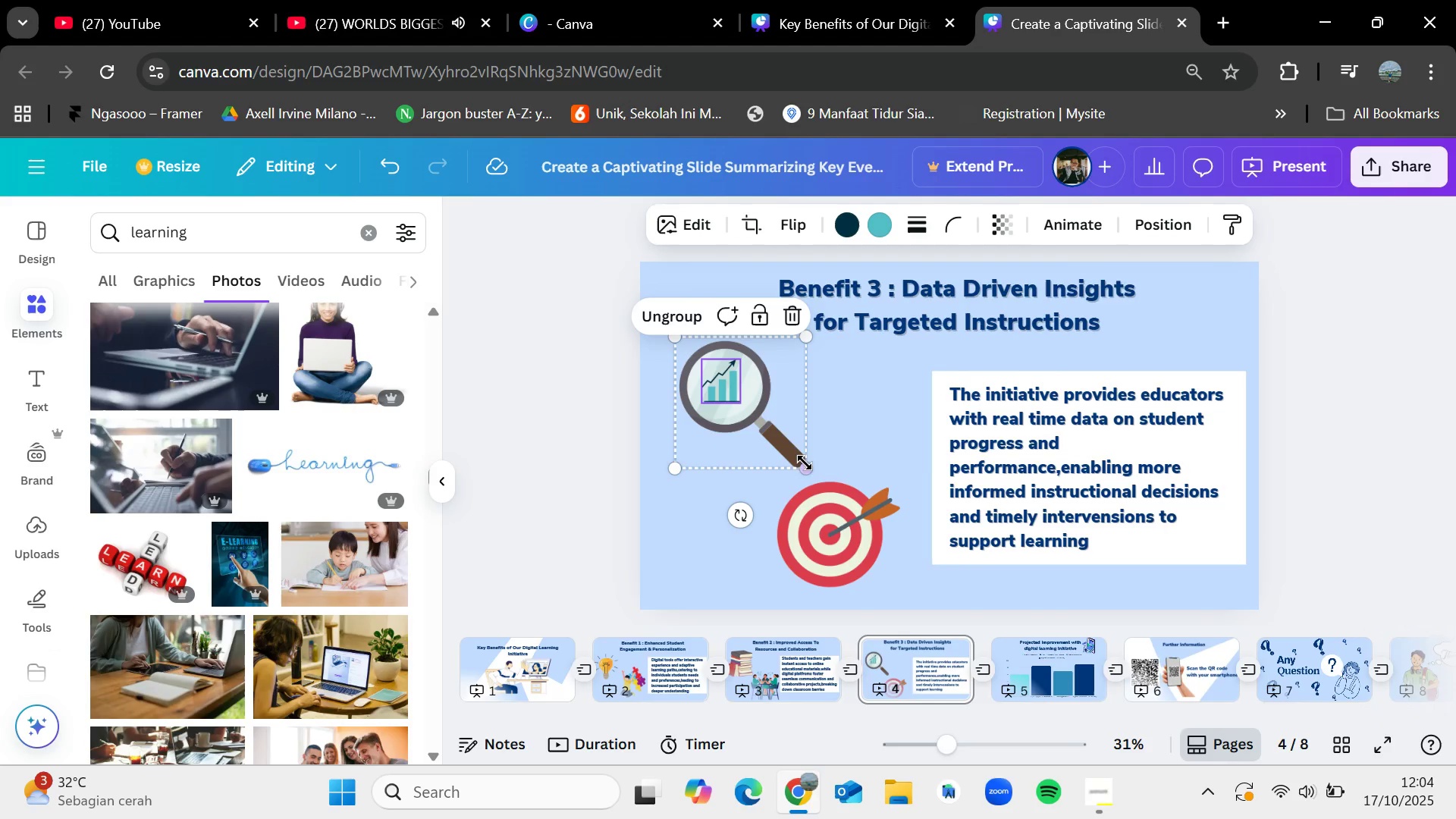 
left_click_drag(start_coordinate=[802, 469], to_coordinate=[805, 473])
 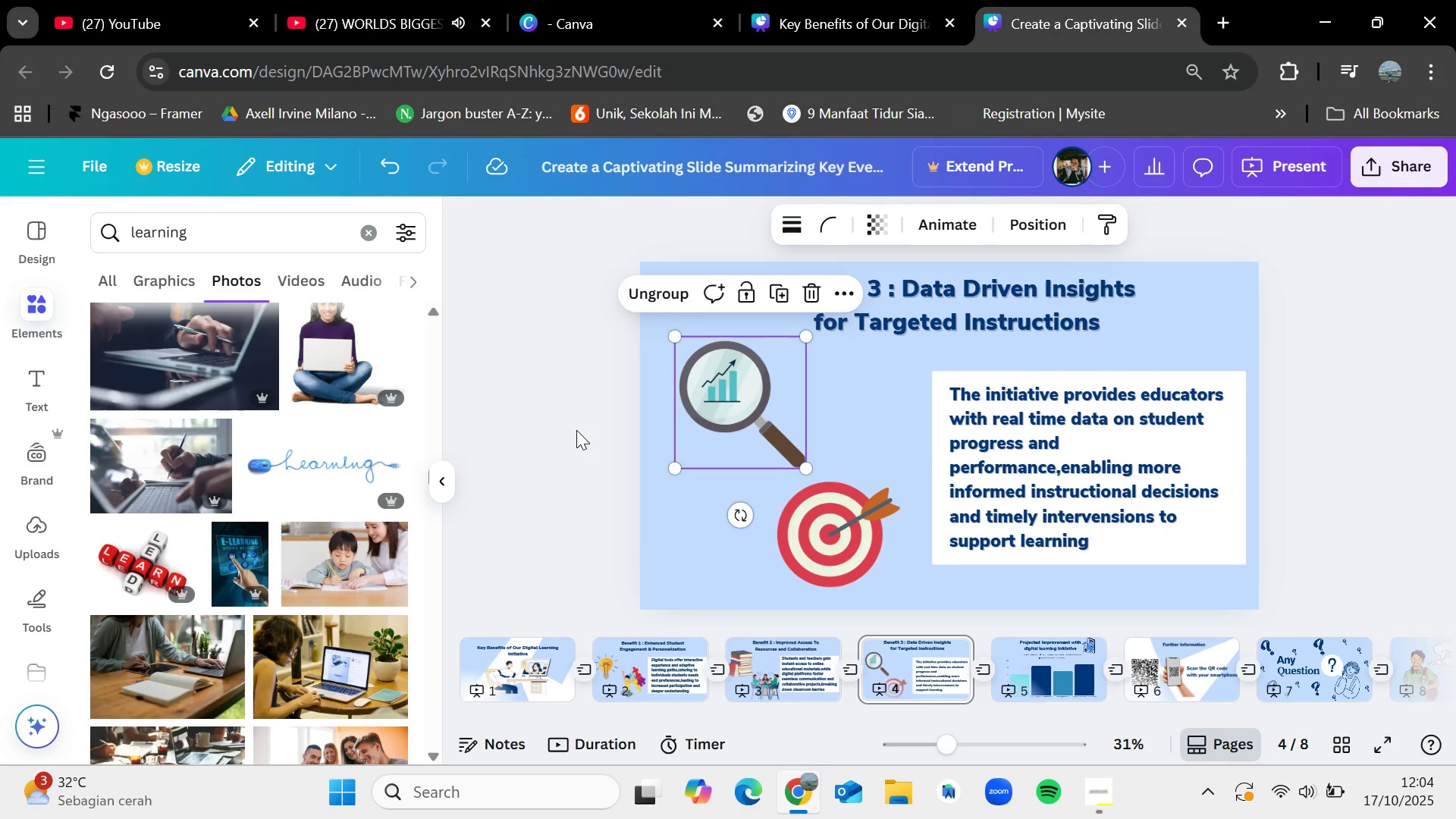 
left_click([576, 430])
 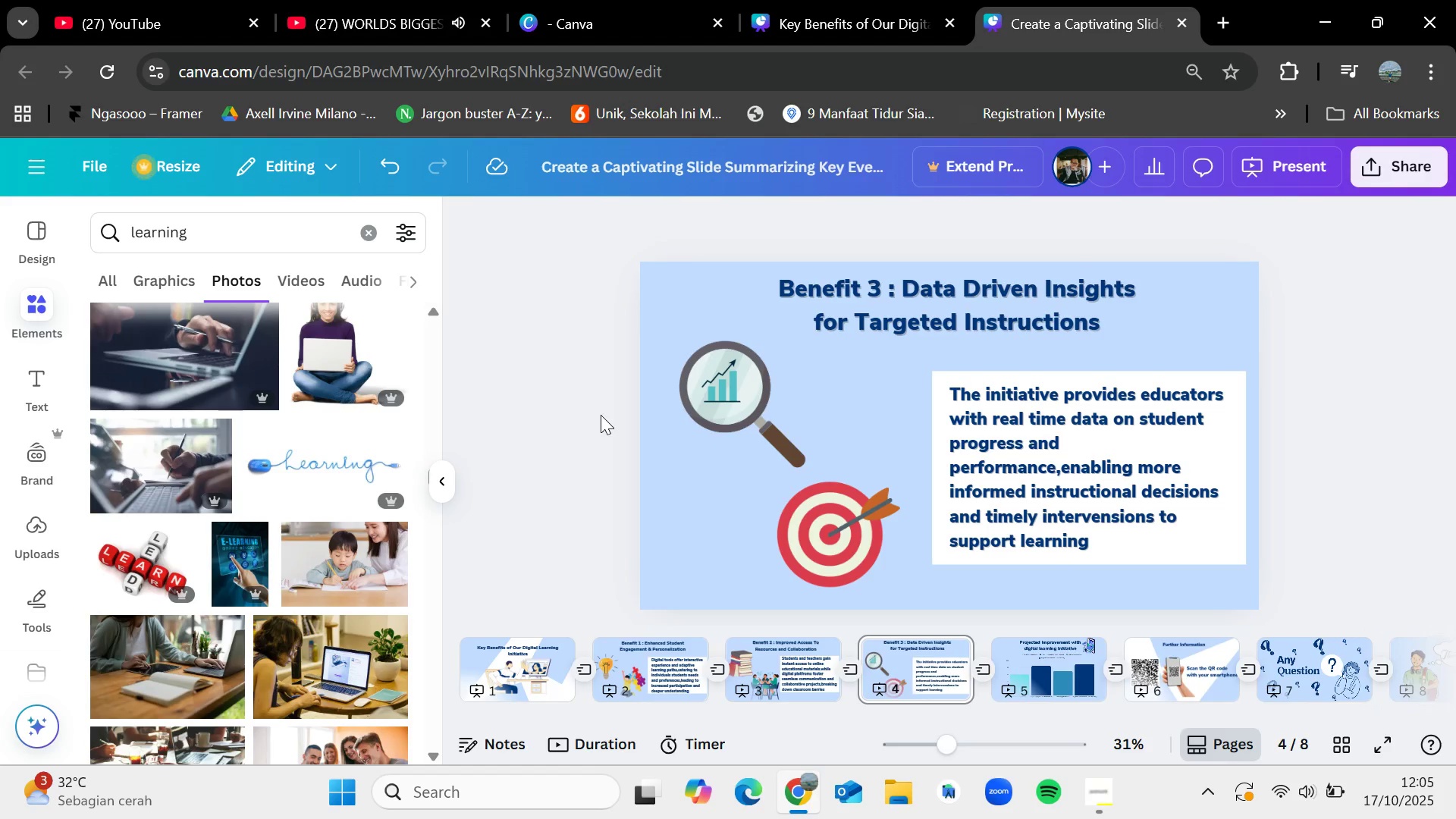 
wait(29.98)
 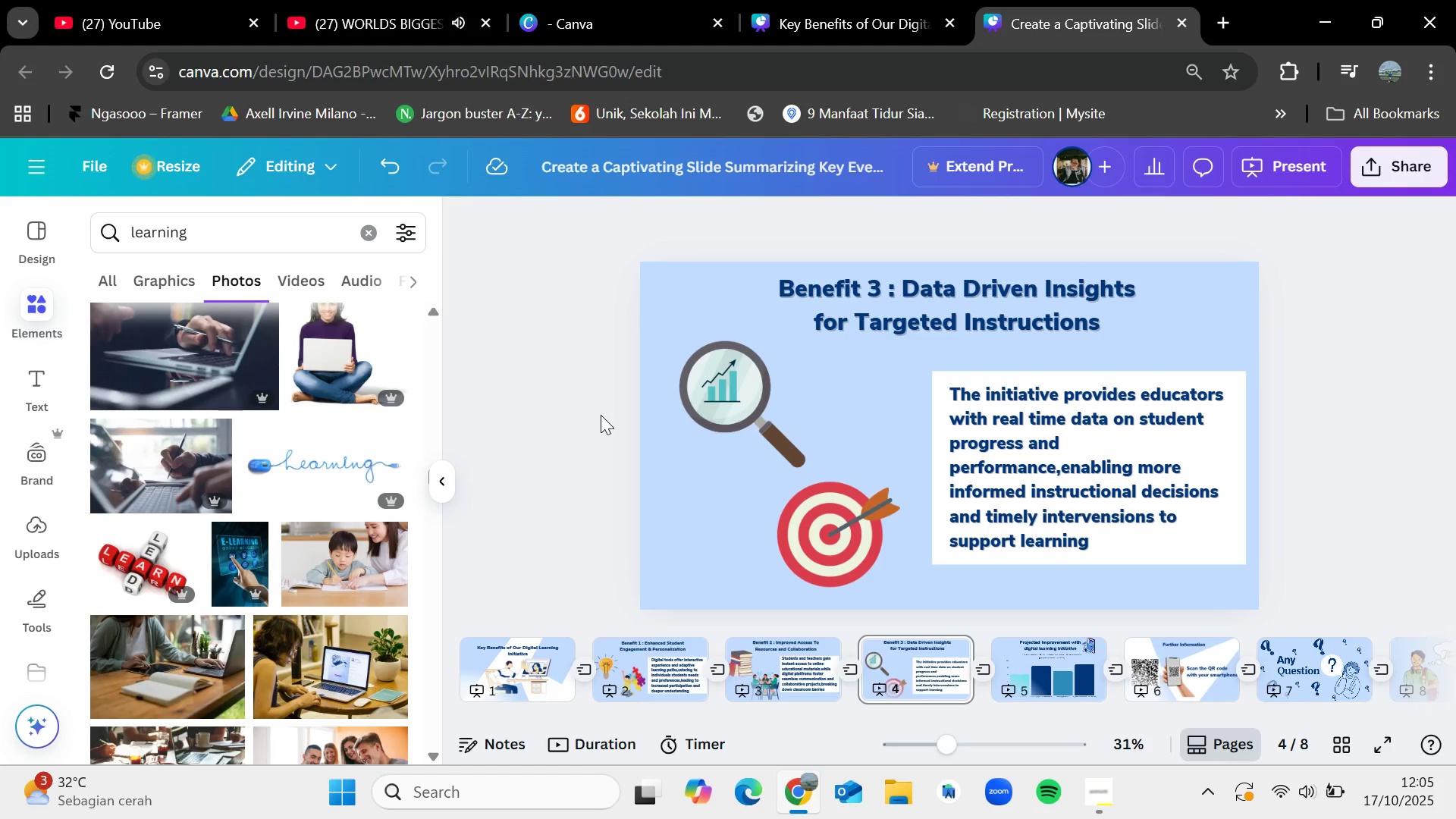 
left_click([1101, 777])